 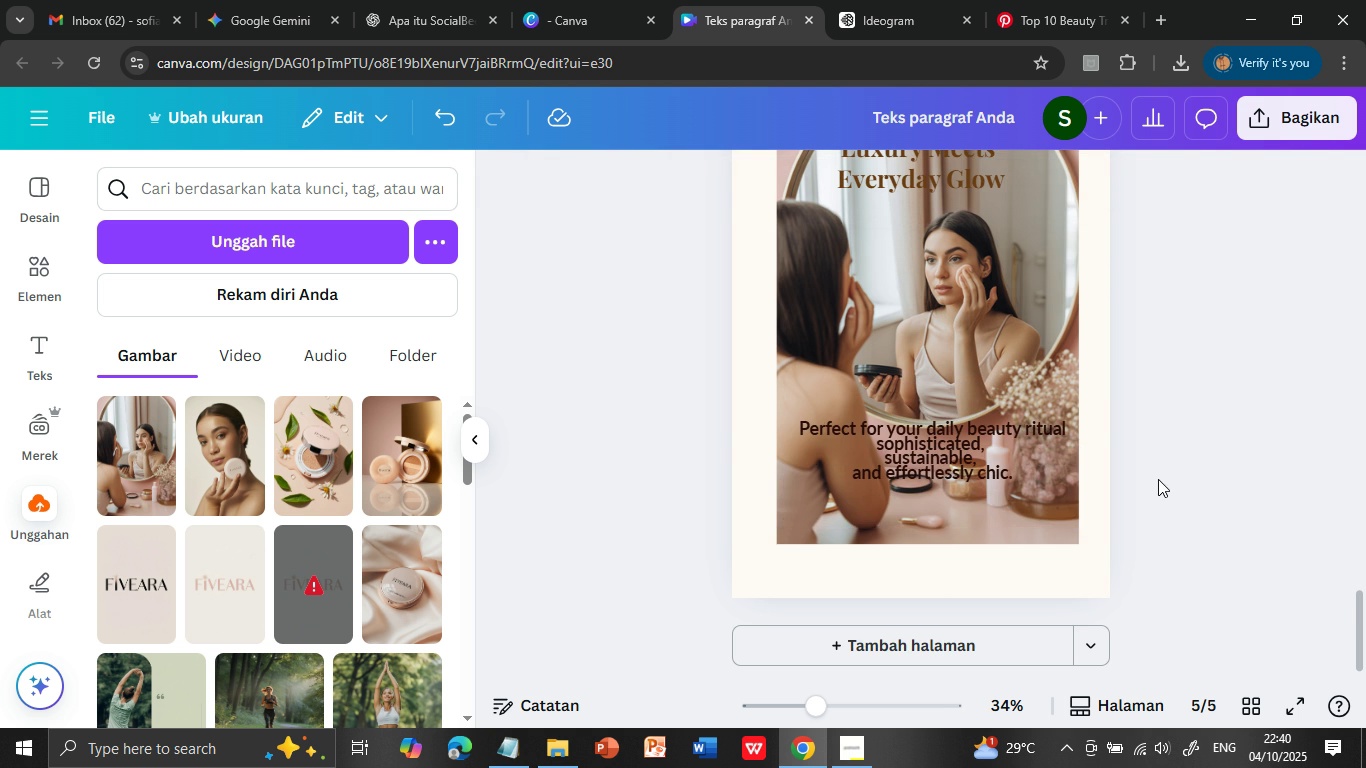 
scroll: coordinate [1161, 425], scroll_direction: up, amount: 1.0
 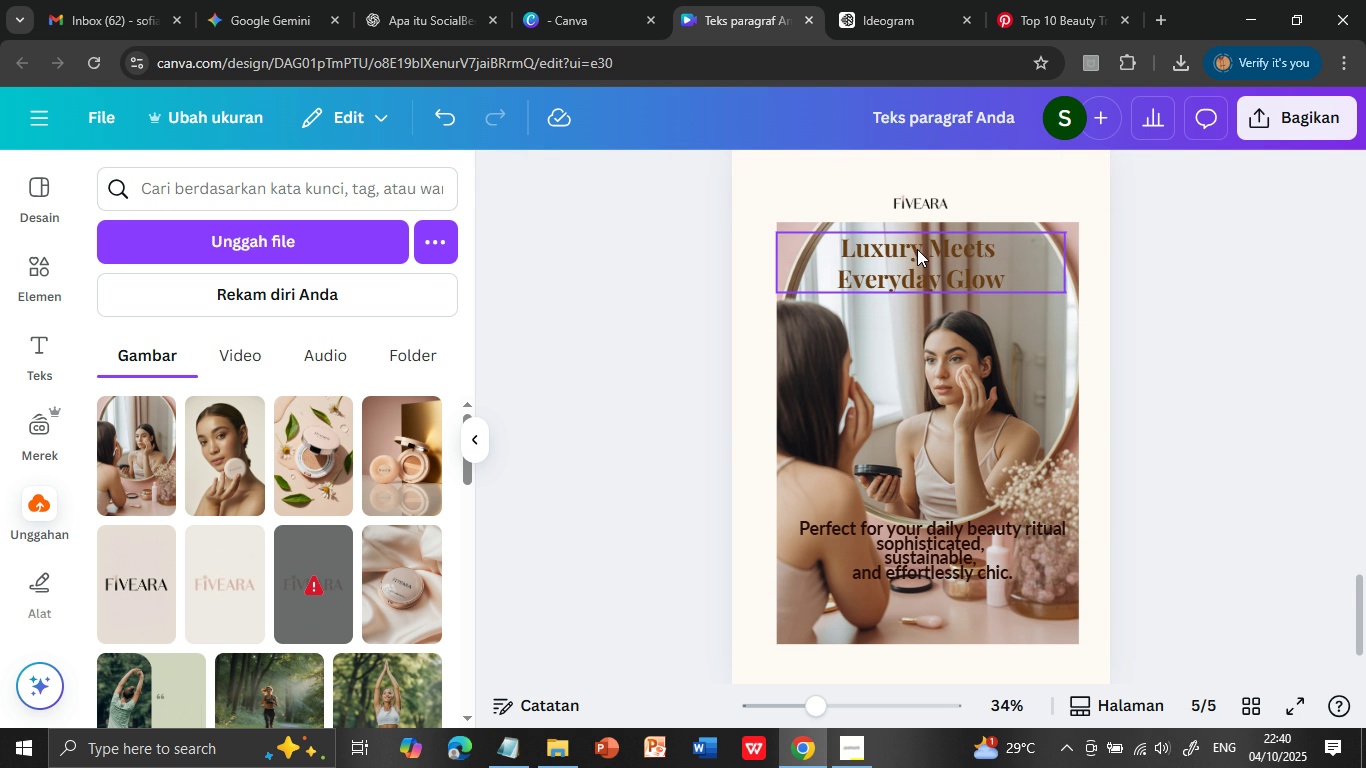 
double_click([917, 249])
 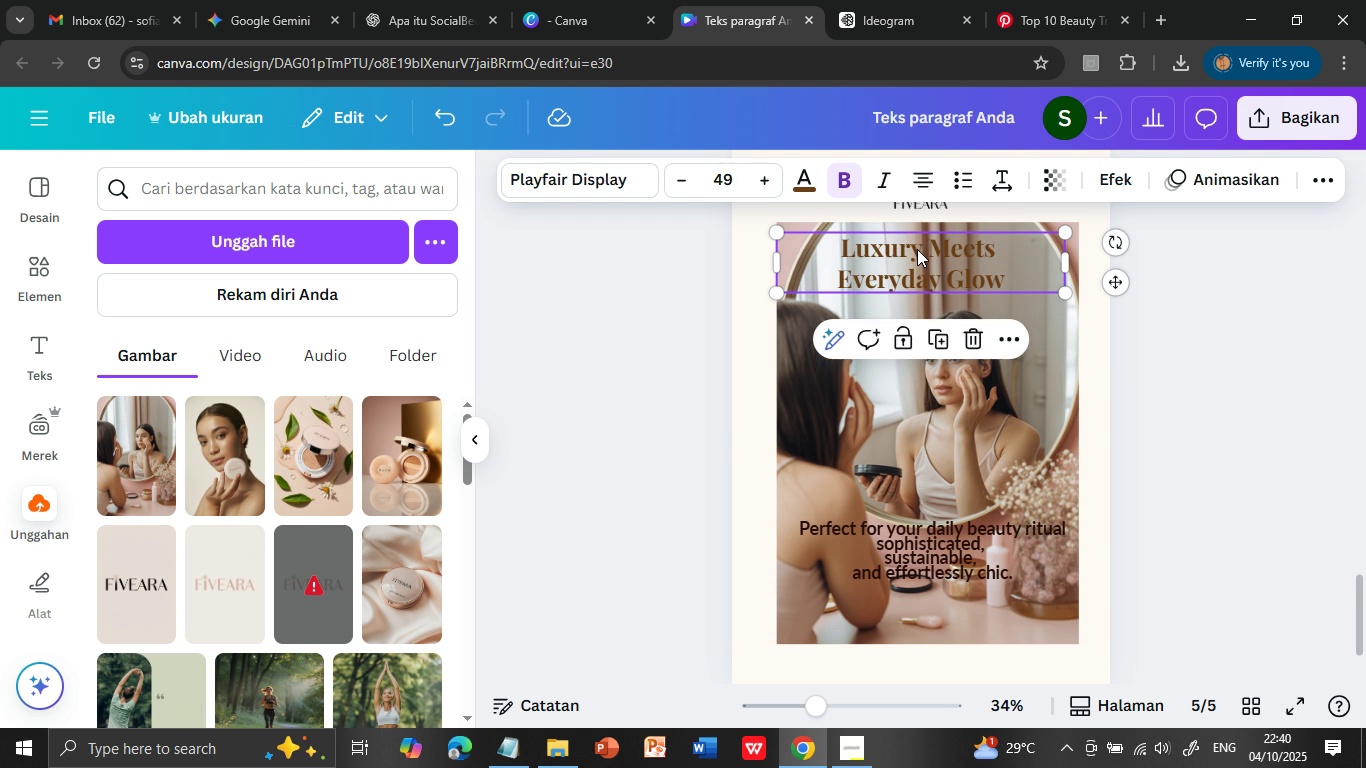 
triple_click([917, 249])
 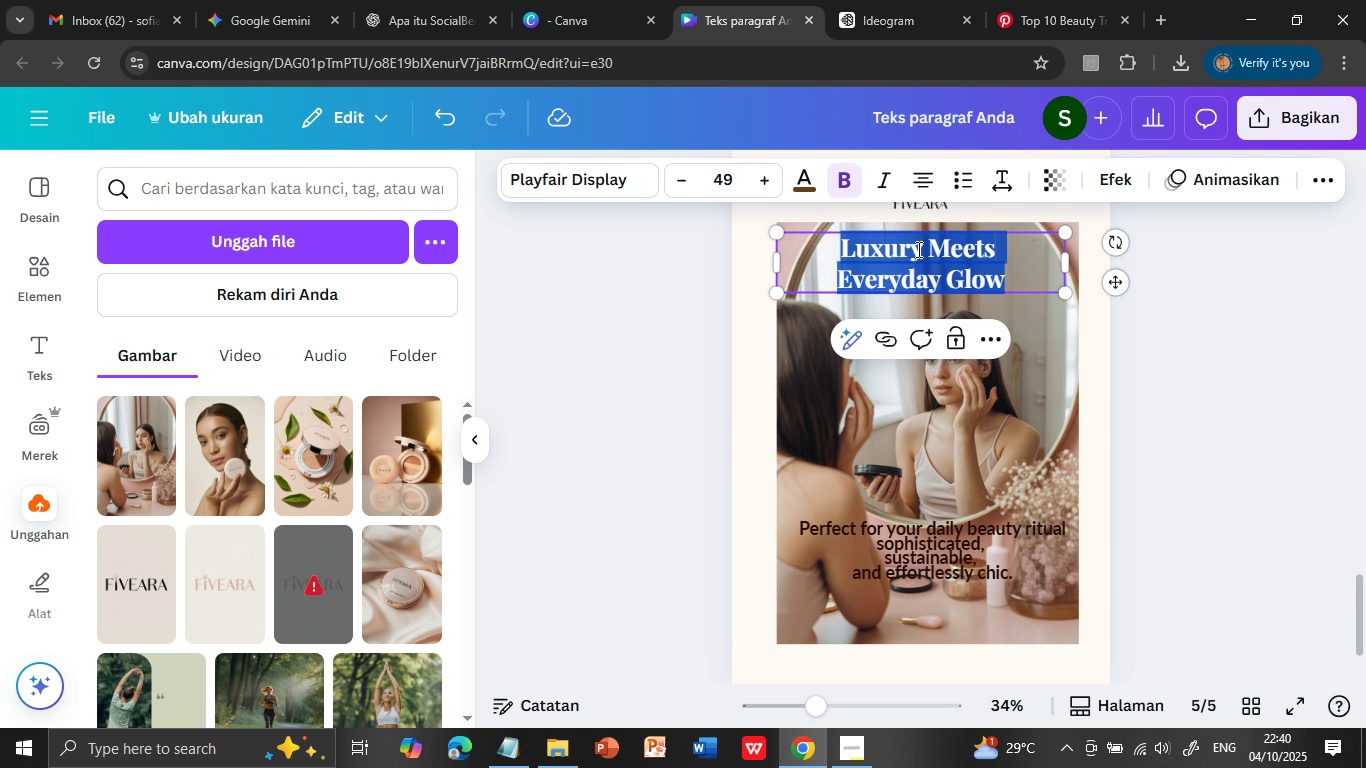 
key(Shift+ShiftLeft)
 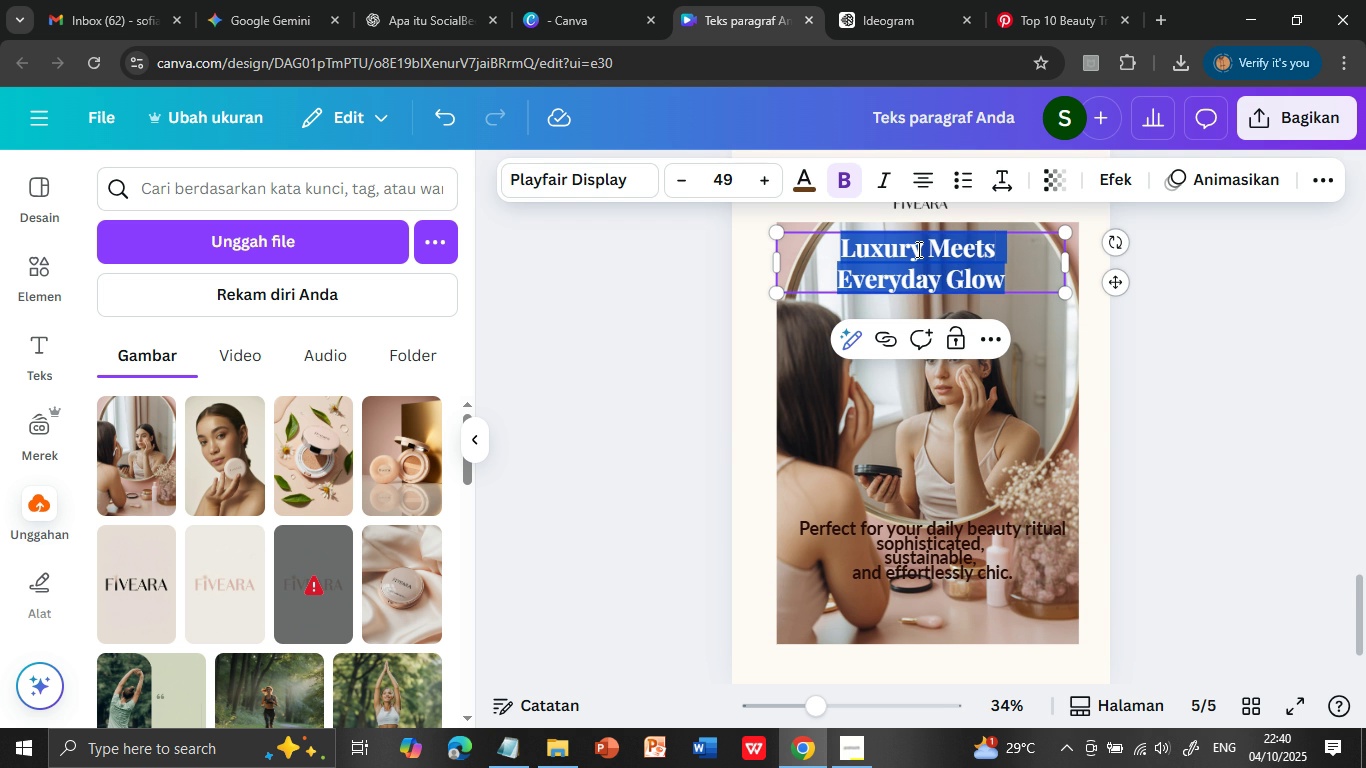 
key(Shift+ArrowDown)
 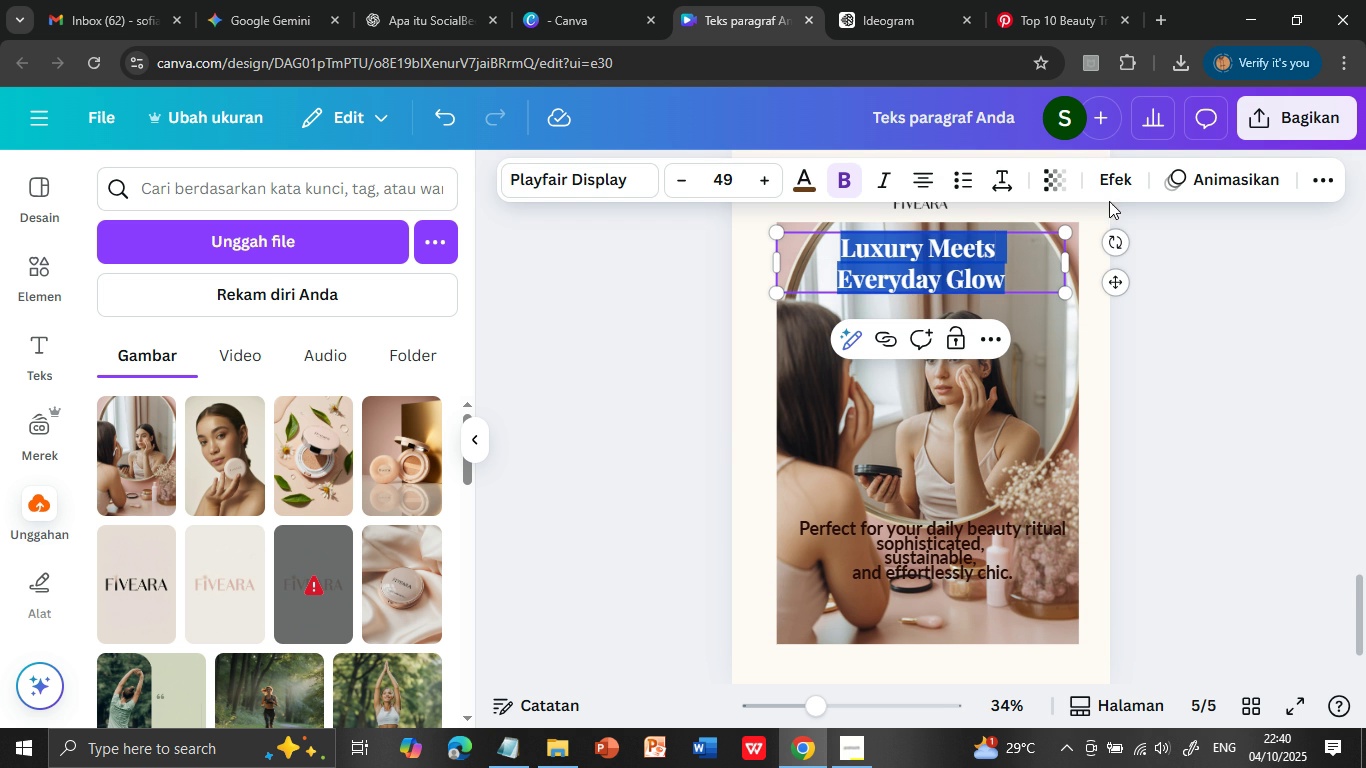 
left_click([1106, 183])
 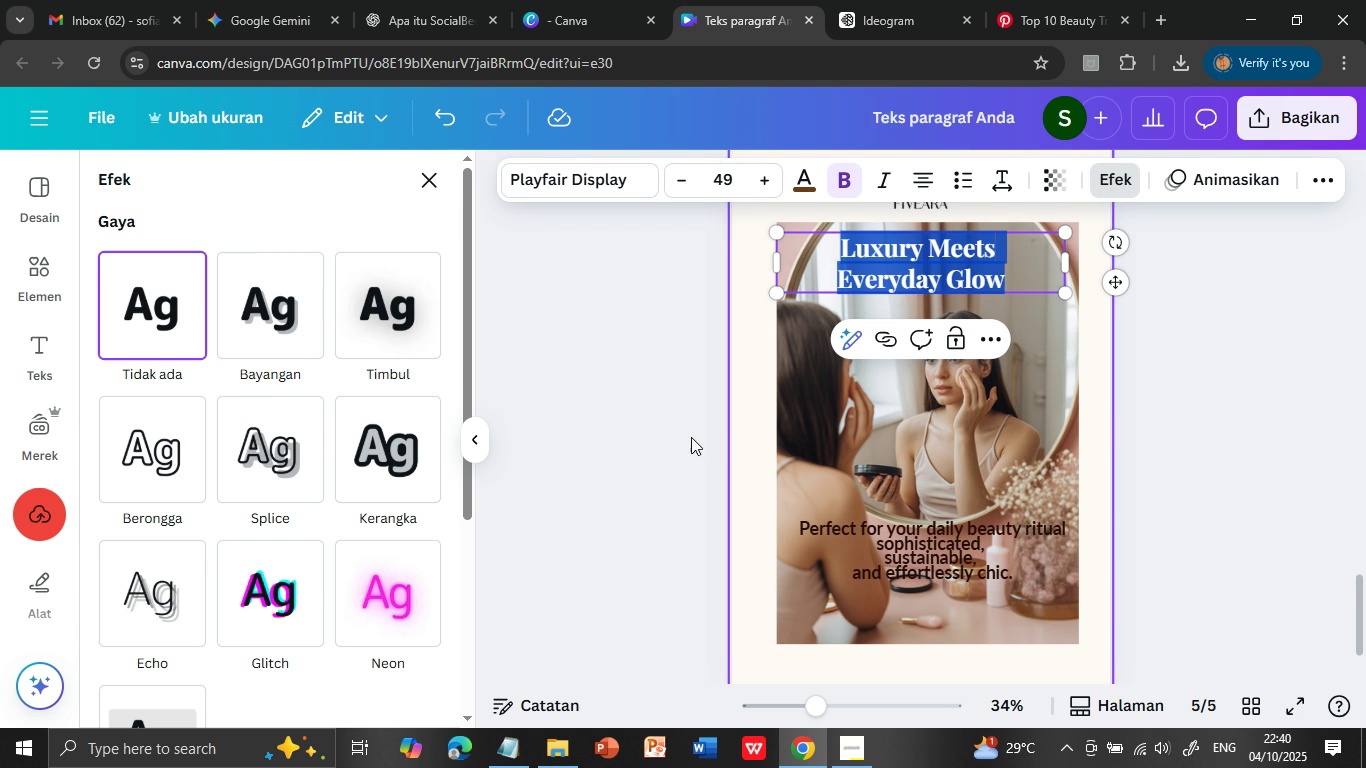 
left_click([409, 461])
 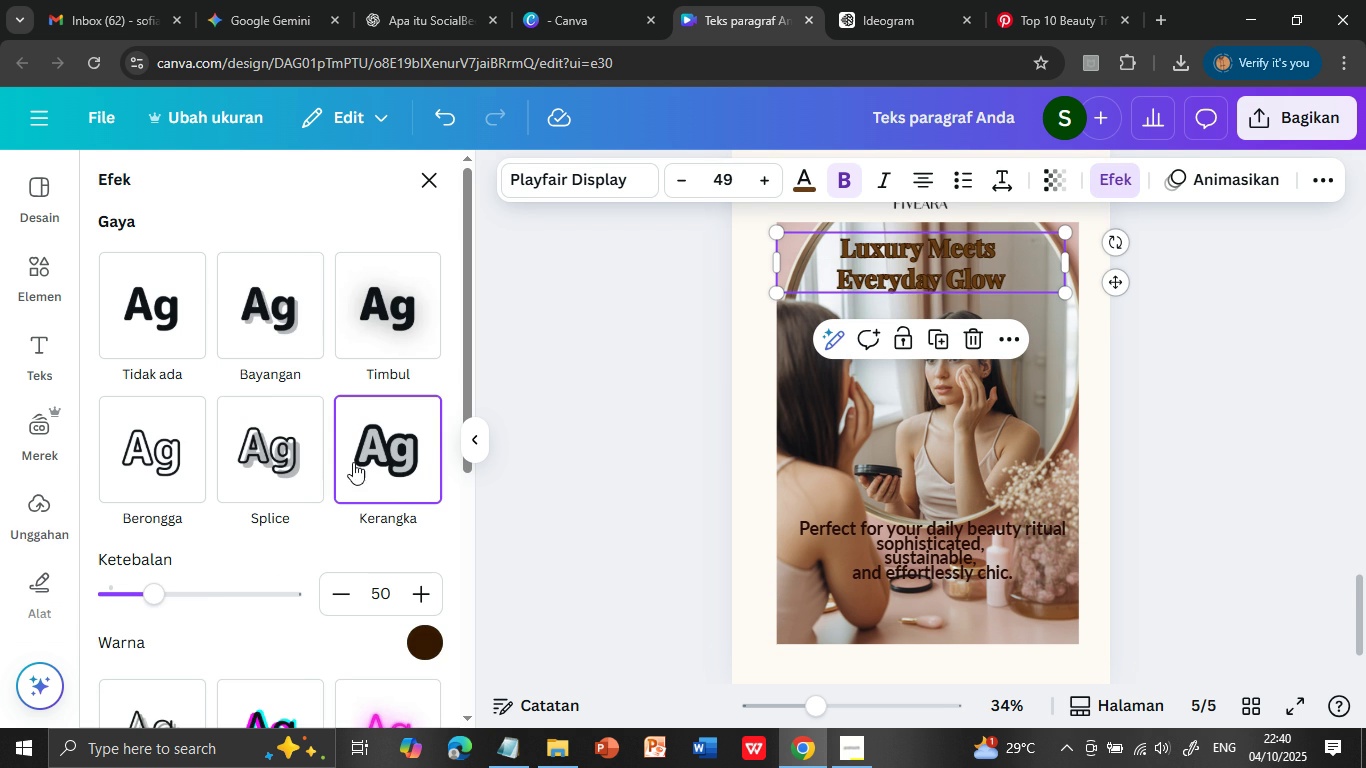 
left_click([252, 454])
 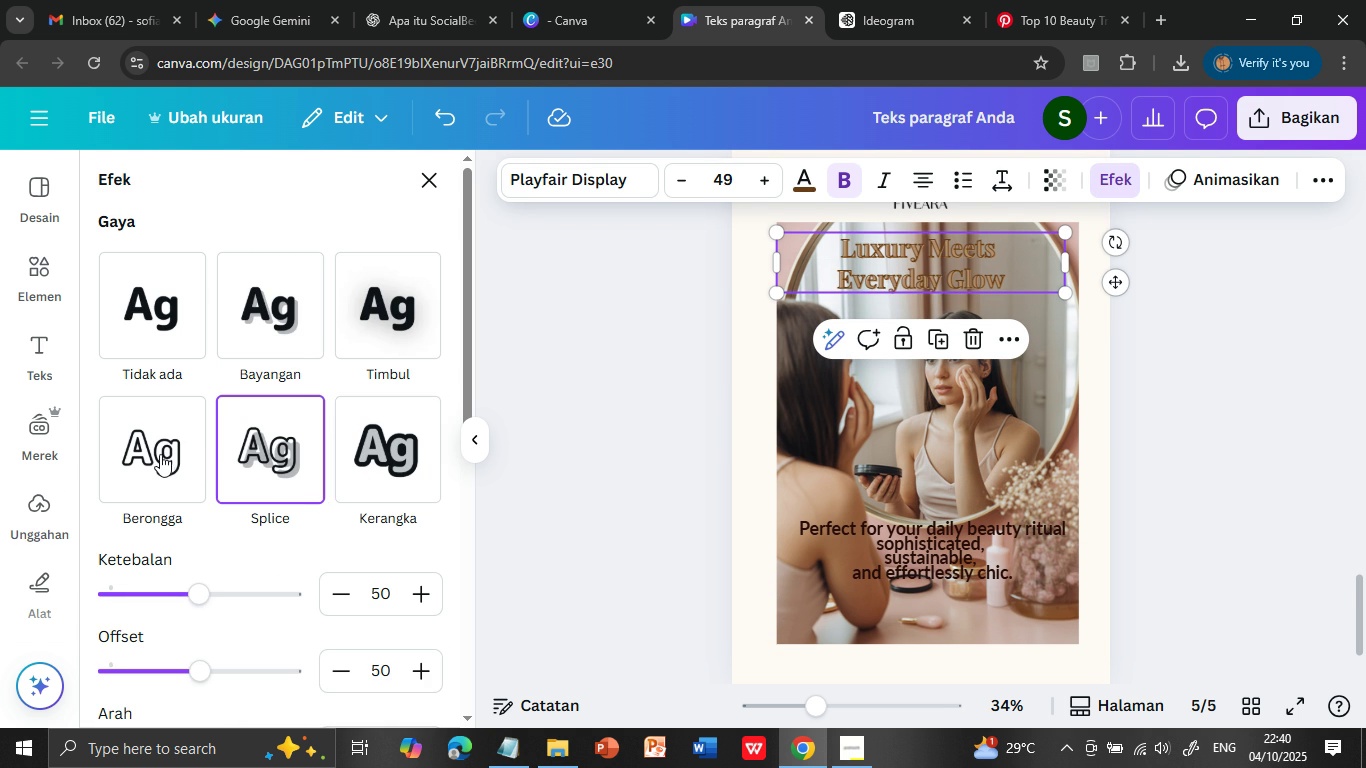 
left_click([158, 454])
 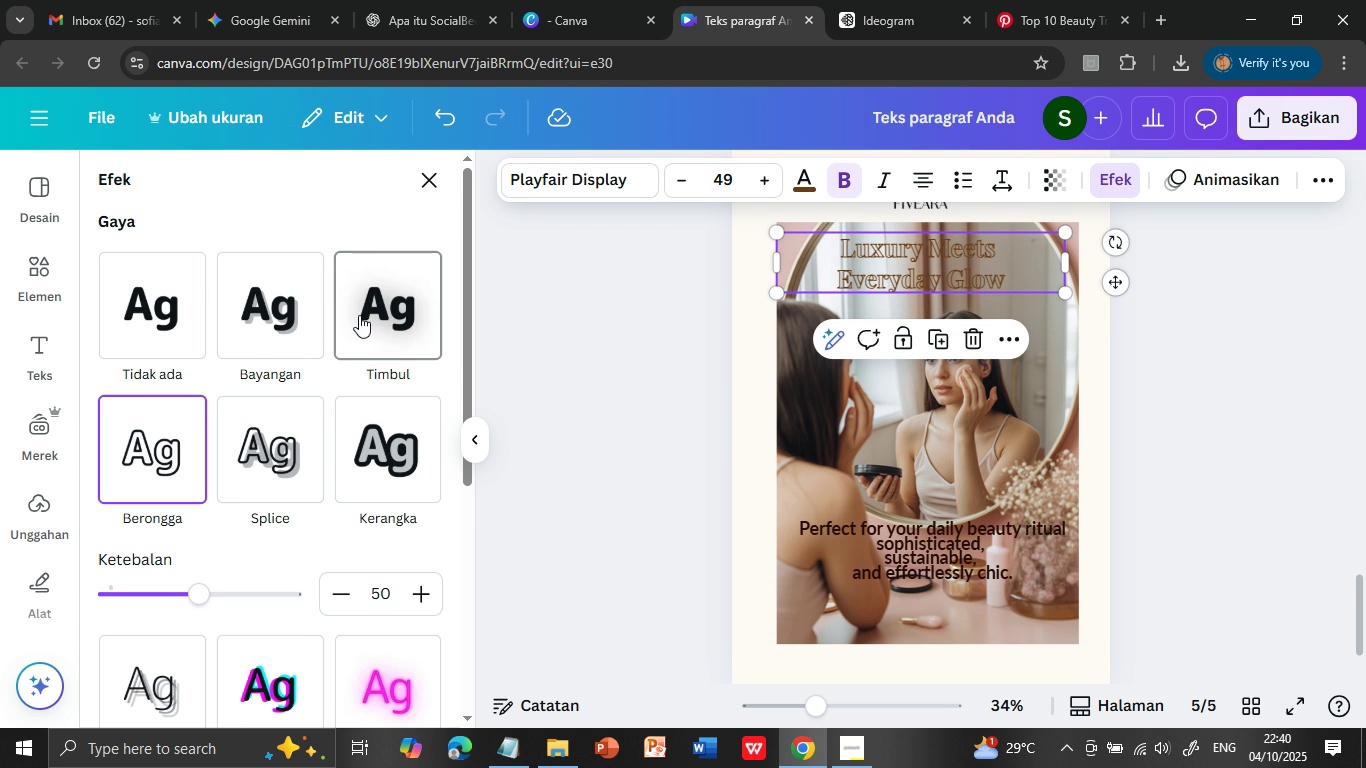 
left_click([361, 315])
 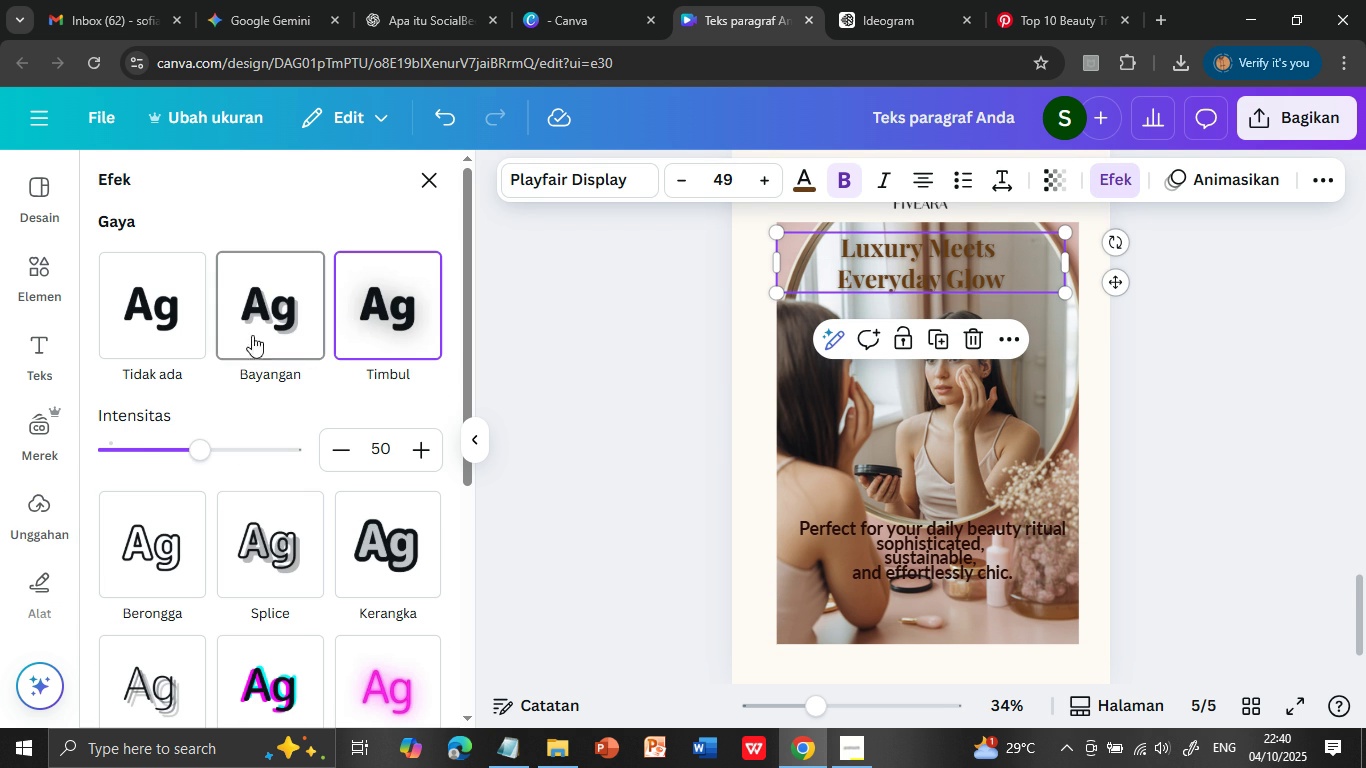 
left_click([1193, 484])
 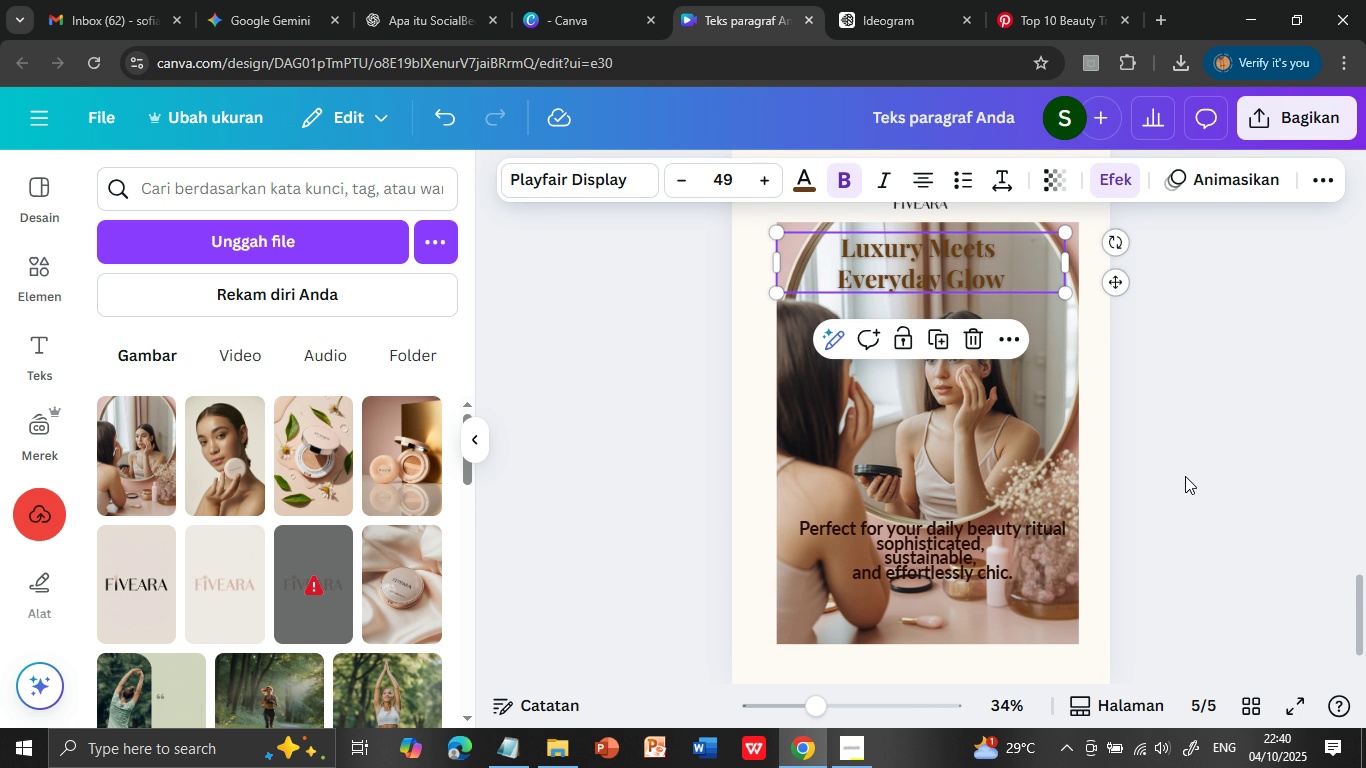 
left_click([1185, 476])
 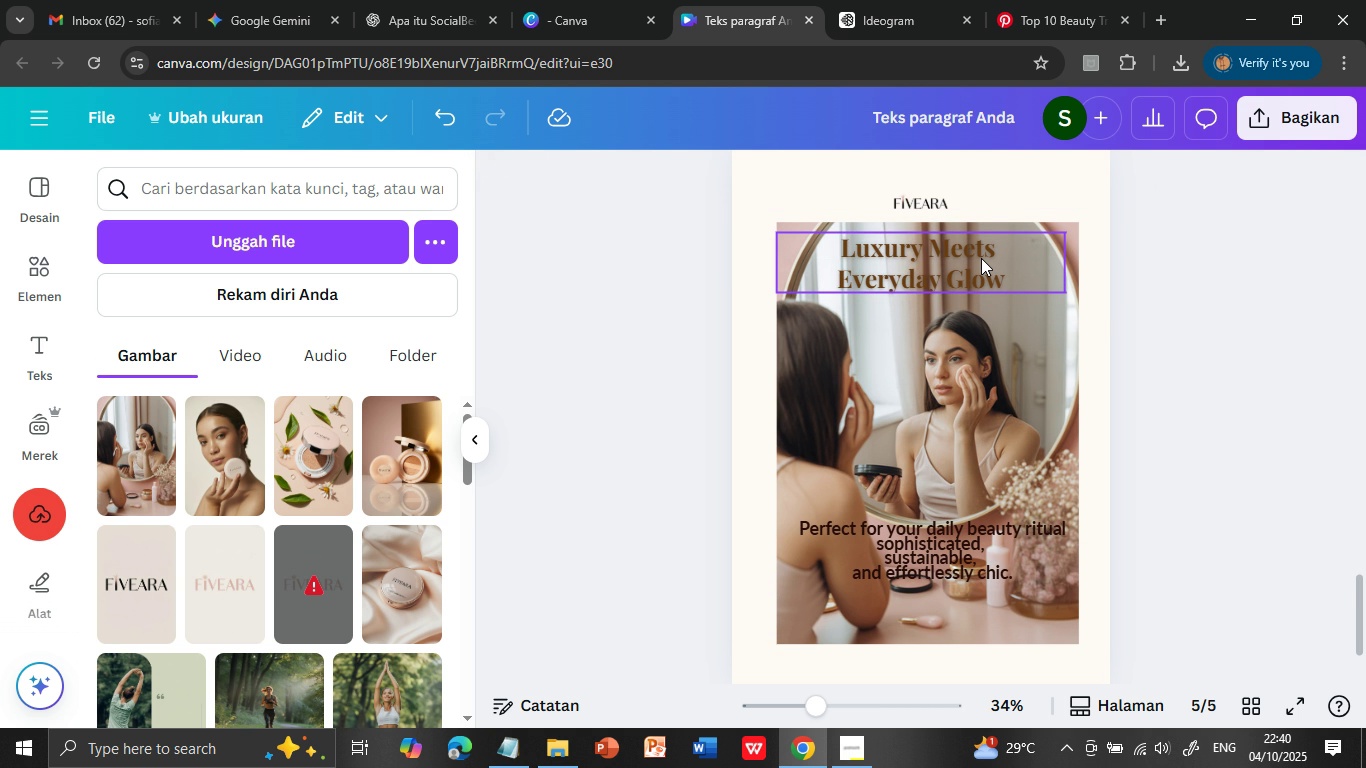 
left_click([981, 258])
 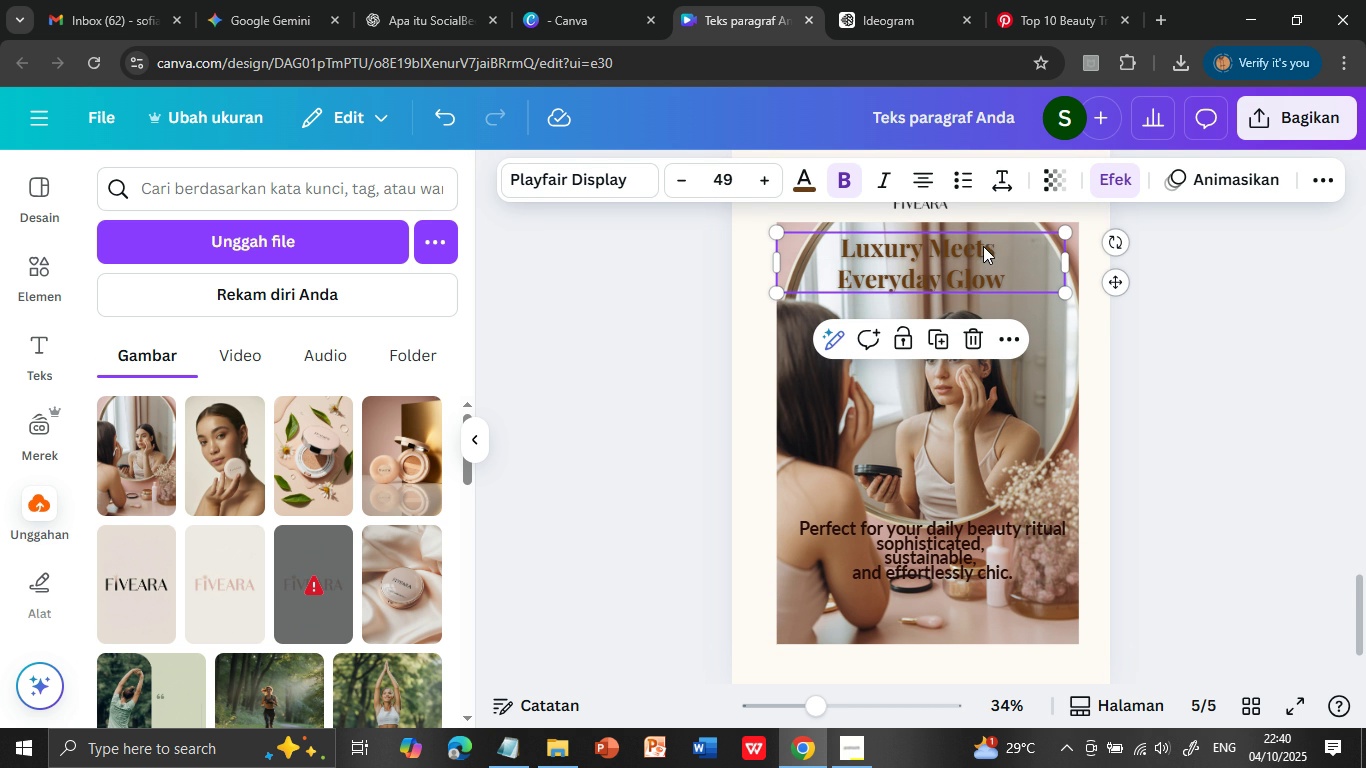 
double_click([983, 246])
 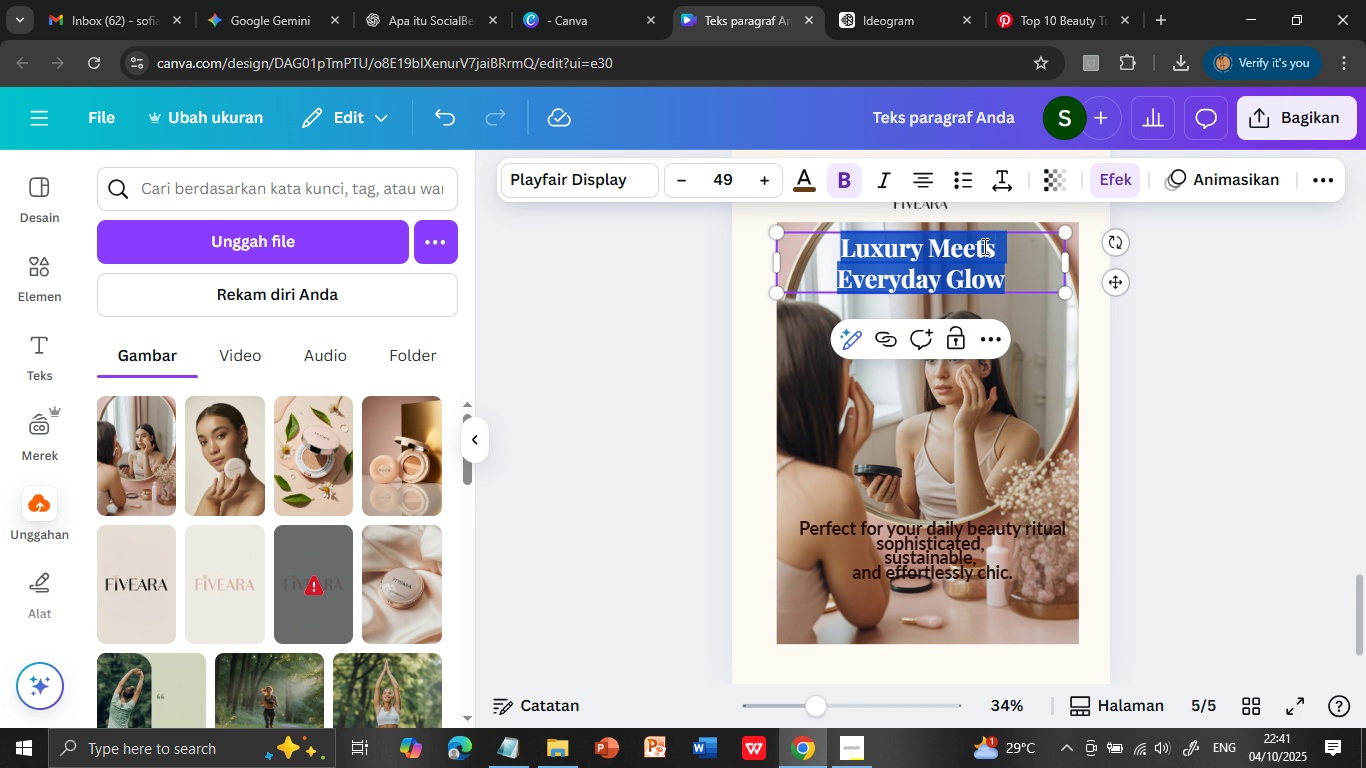 
triple_click([983, 246])